 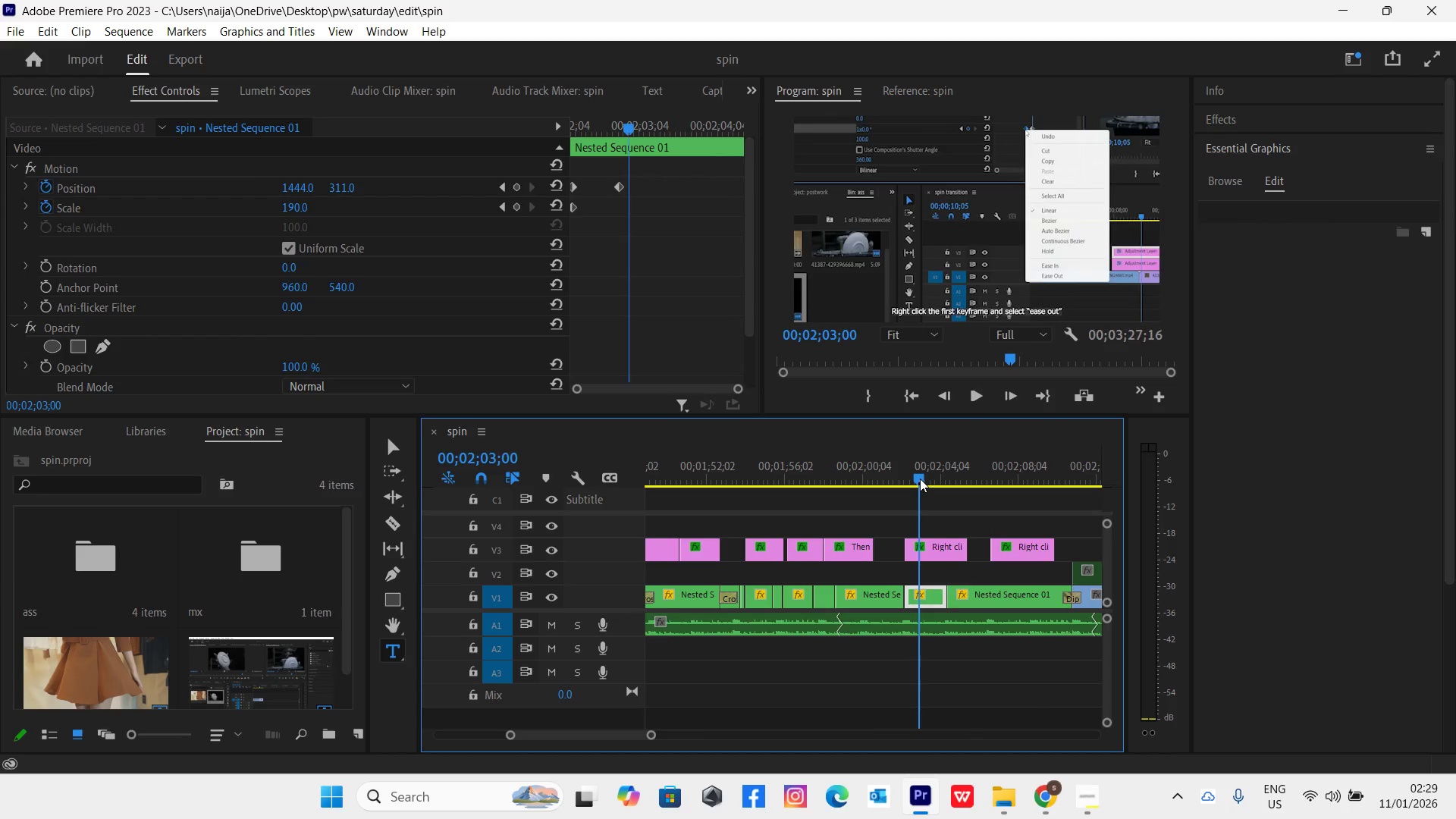 
key(Control+Backquote)
 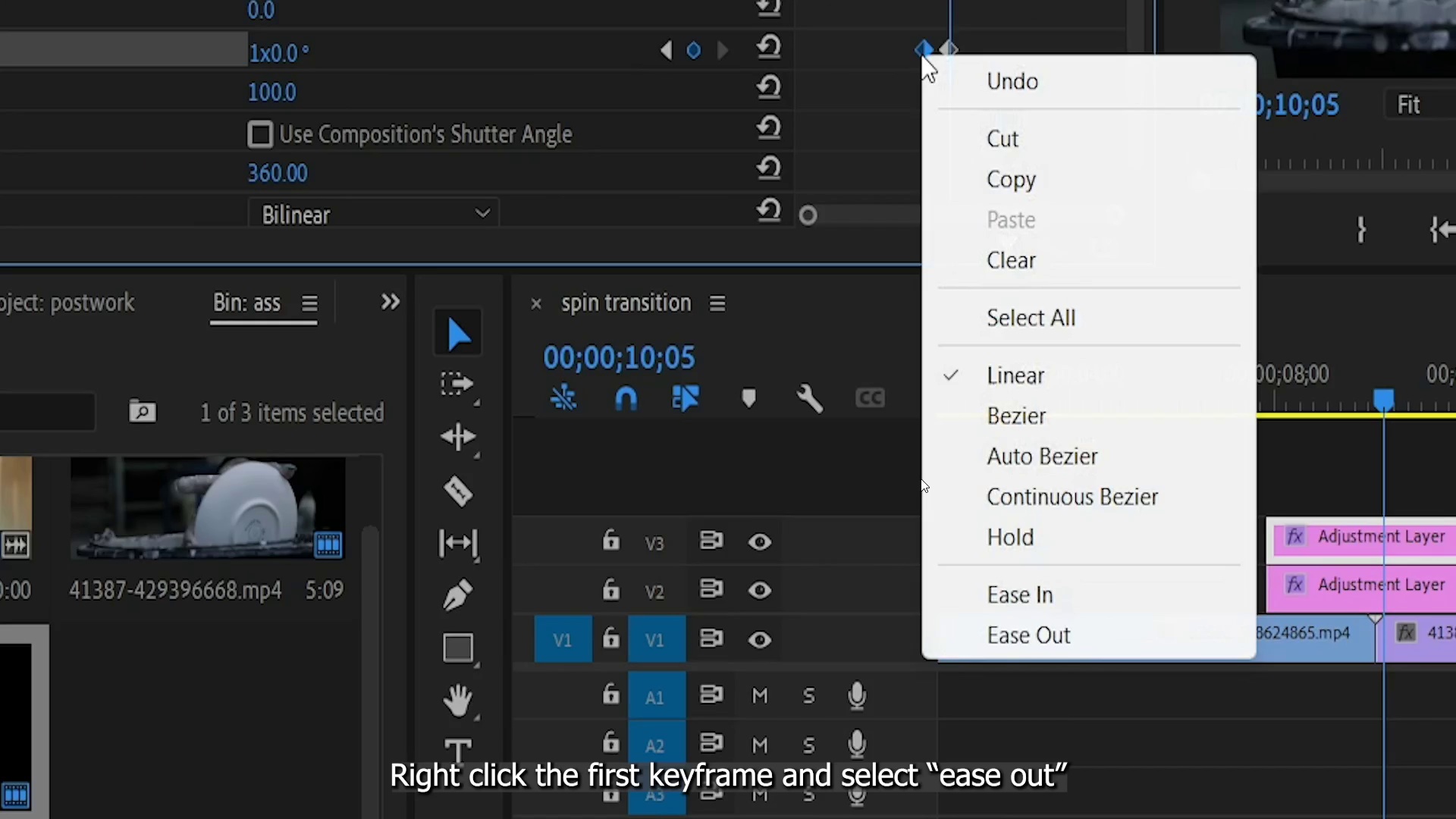 
key(Space)
 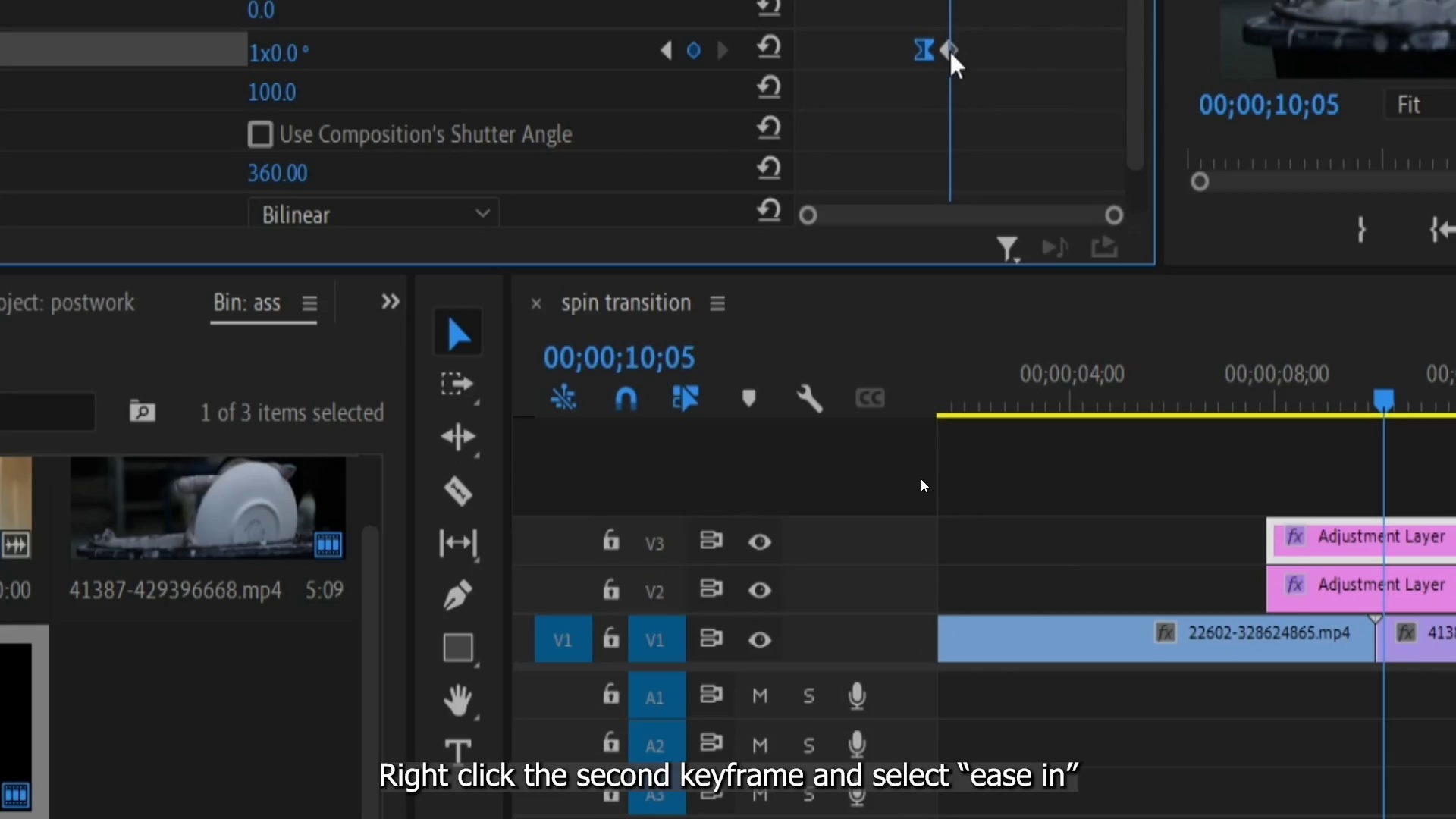 
wait(10.12)
 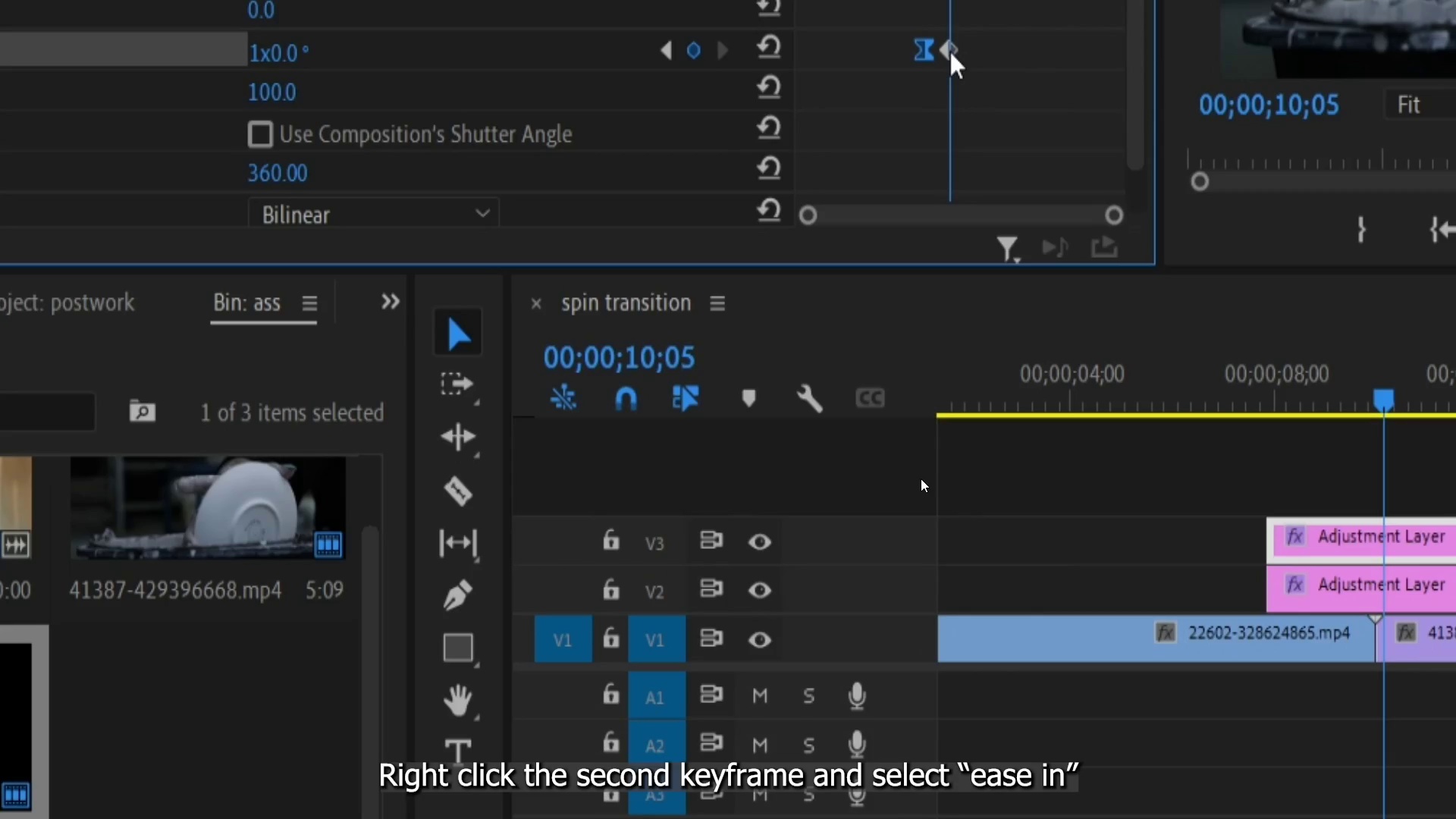 
key(Space)
 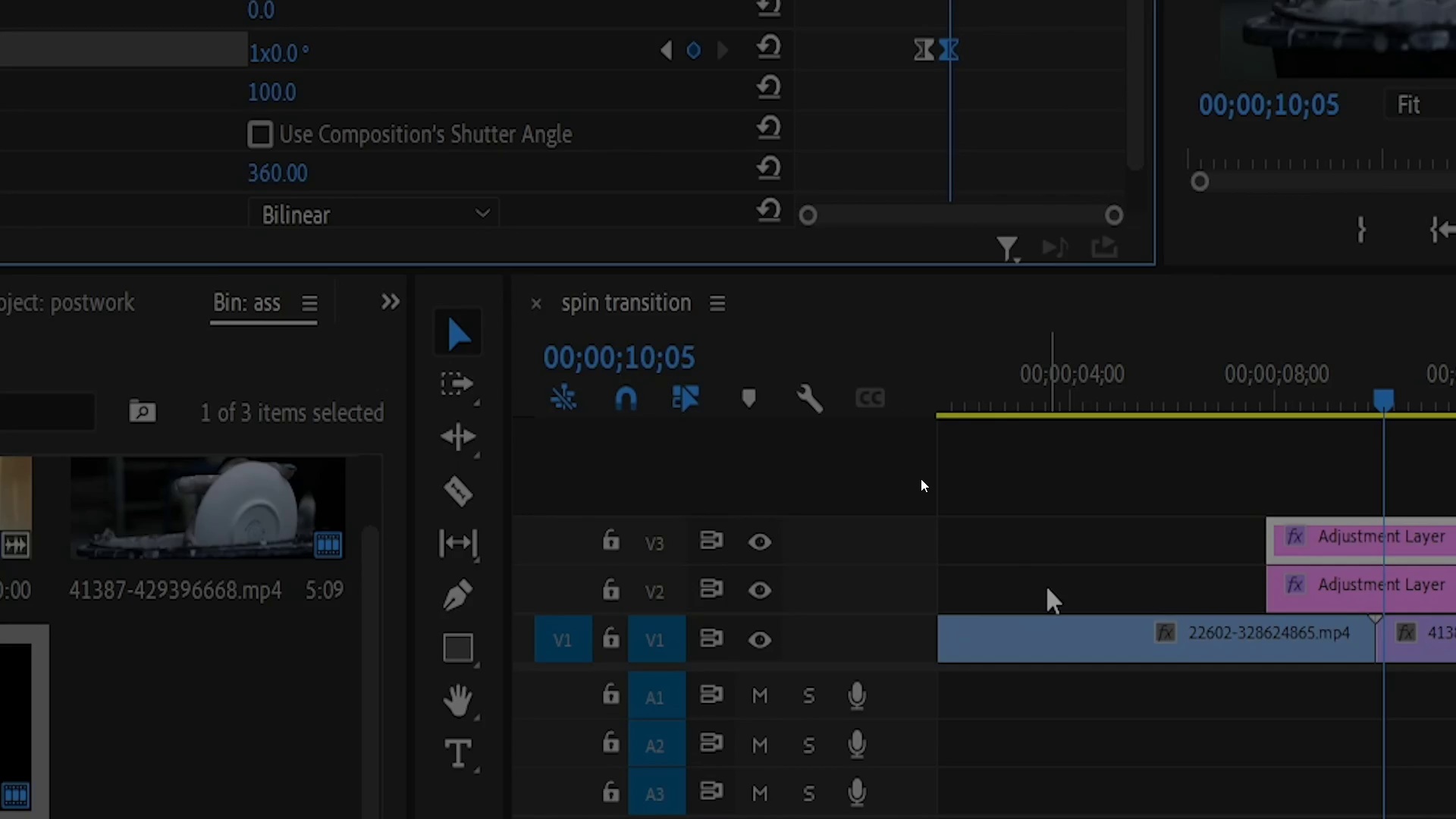 
key(Control+Backquote)
 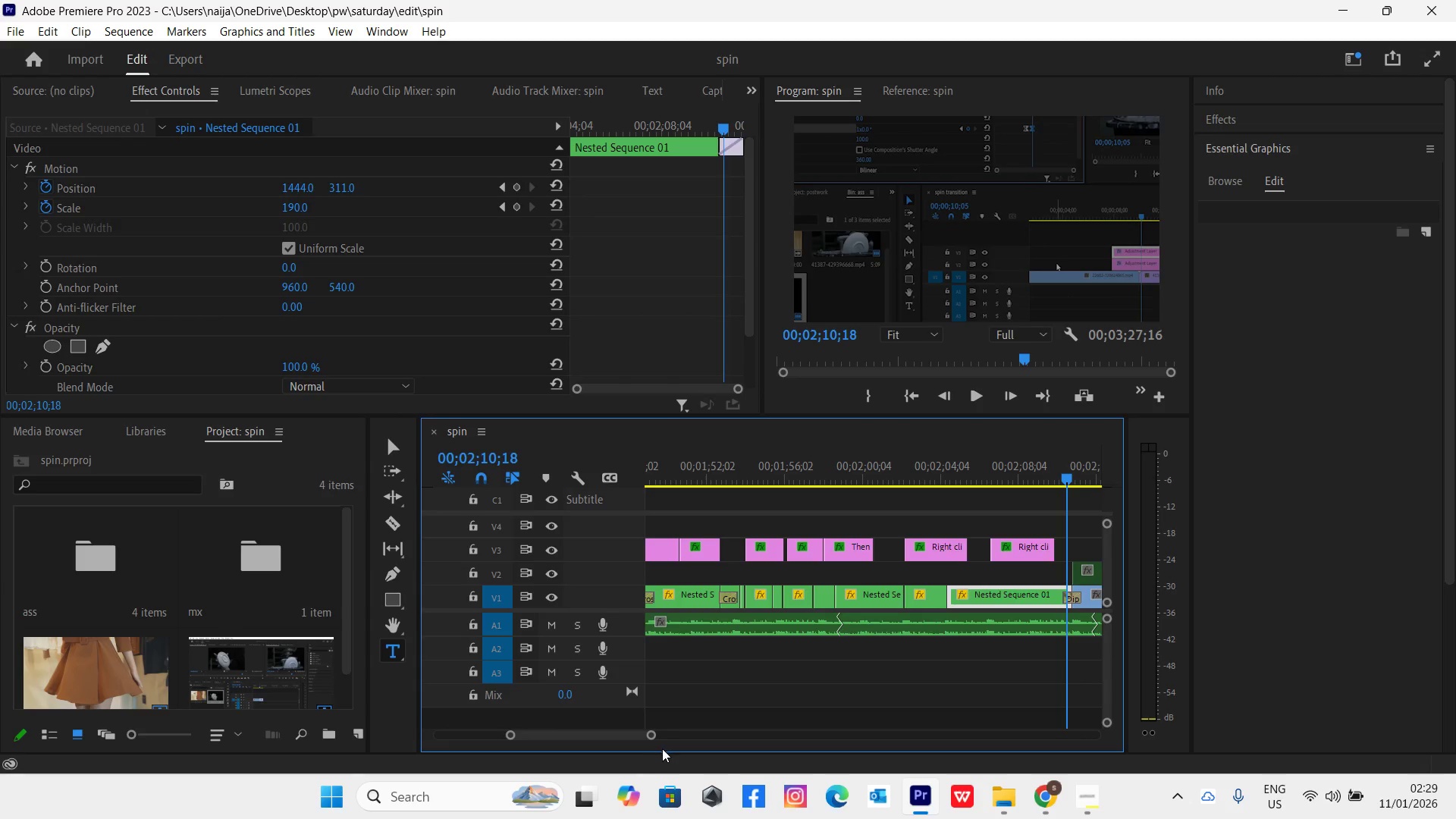 
left_click_drag(start_coordinate=[650, 739], to_coordinate=[667, 740])
 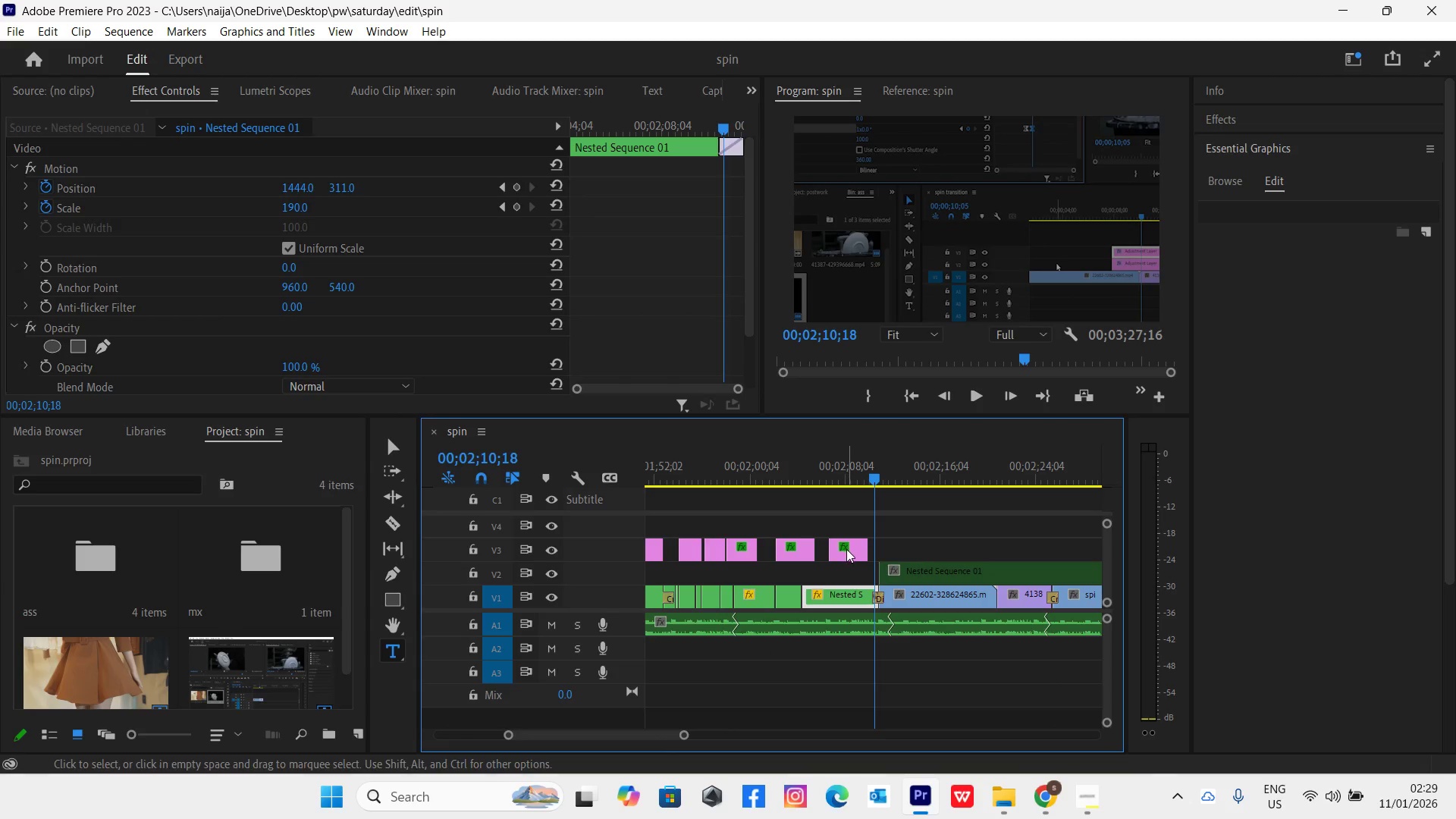 
left_click([846, 549])
 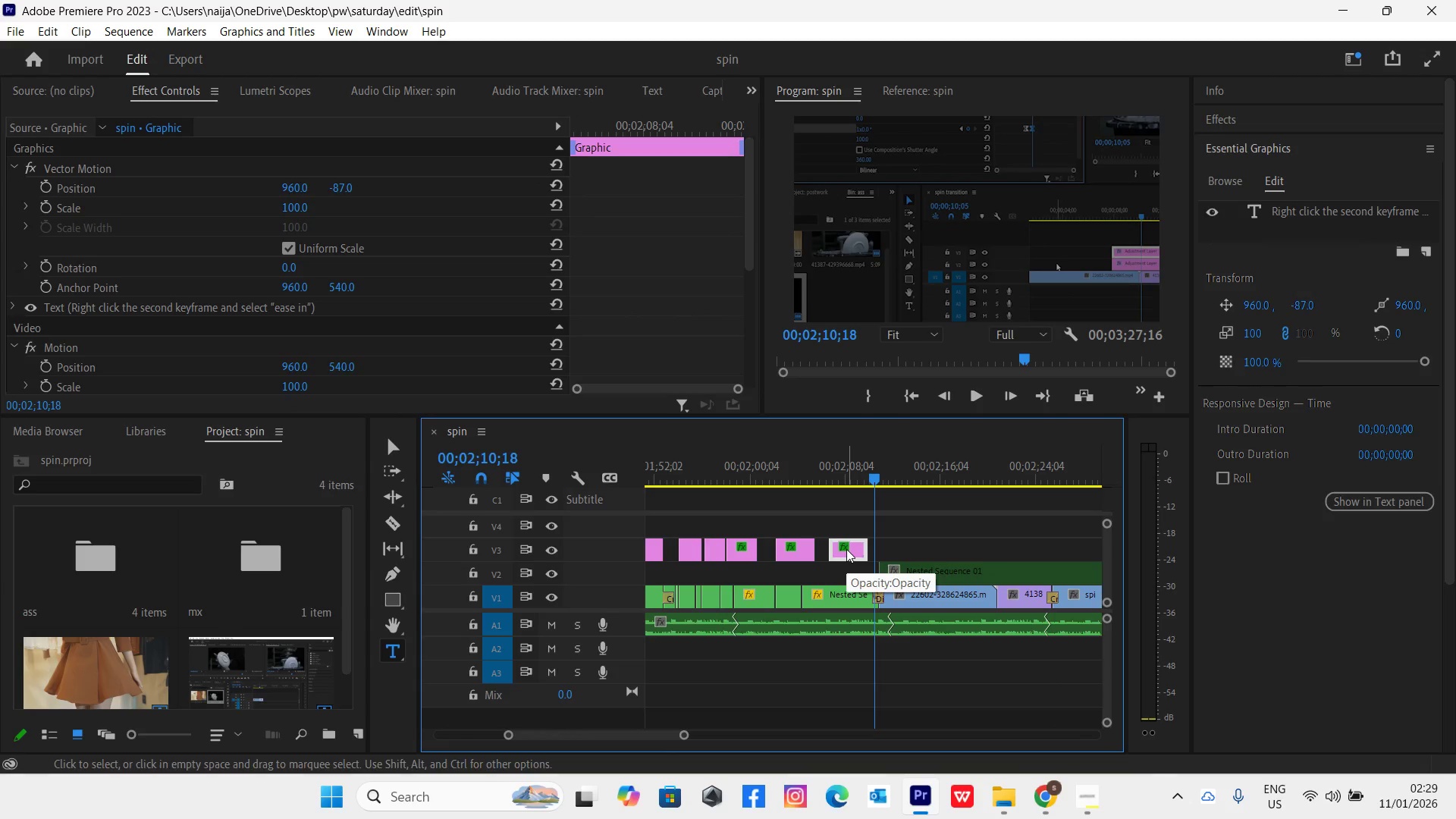 
hold_key(key=AltLeft, duration=1.52)
left_click_drag(start_coordinate=[846, 549], to_coordinate=[911, 543])
 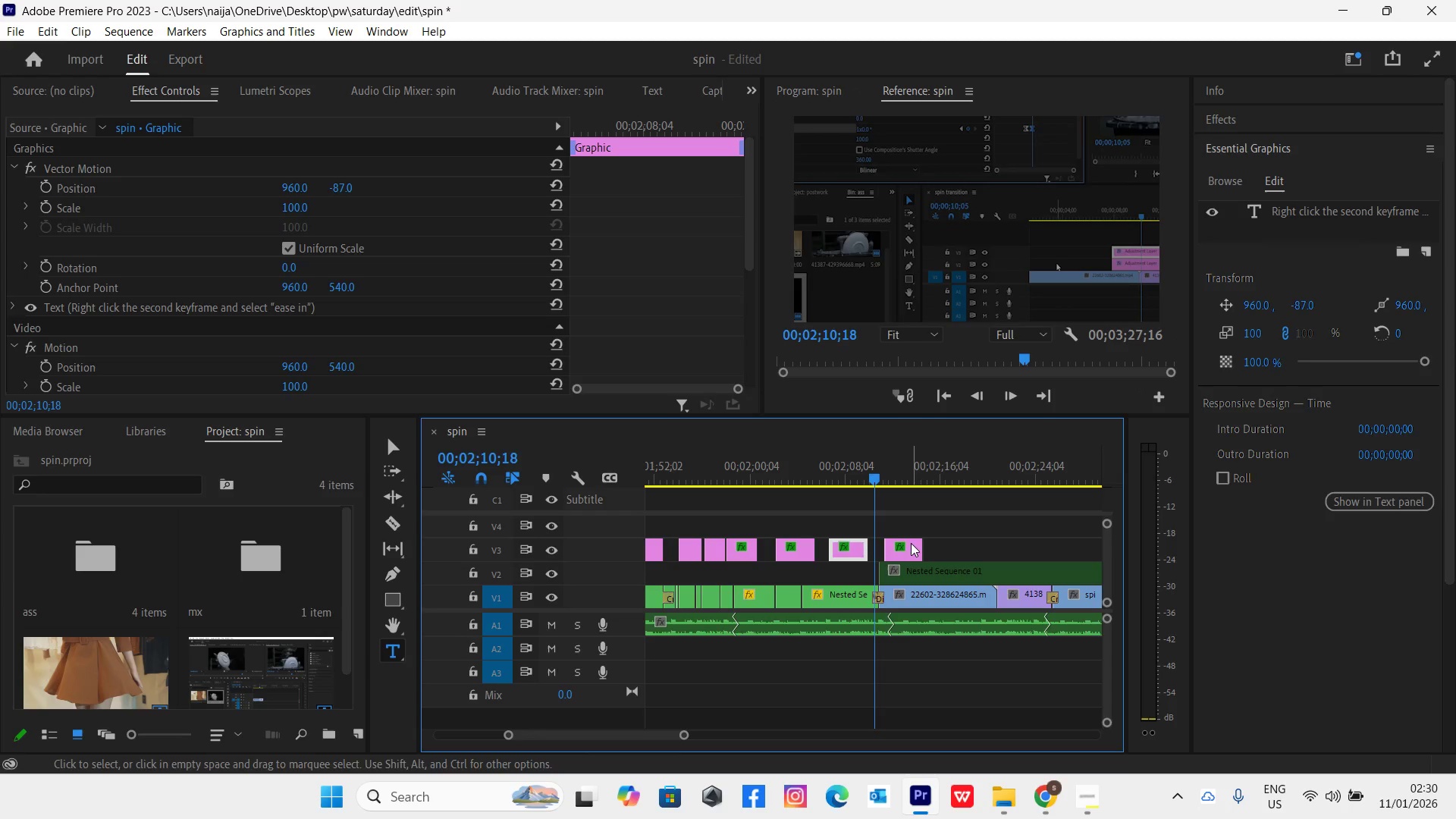 
hold_key(key=AltLeft, duration=0.47)
 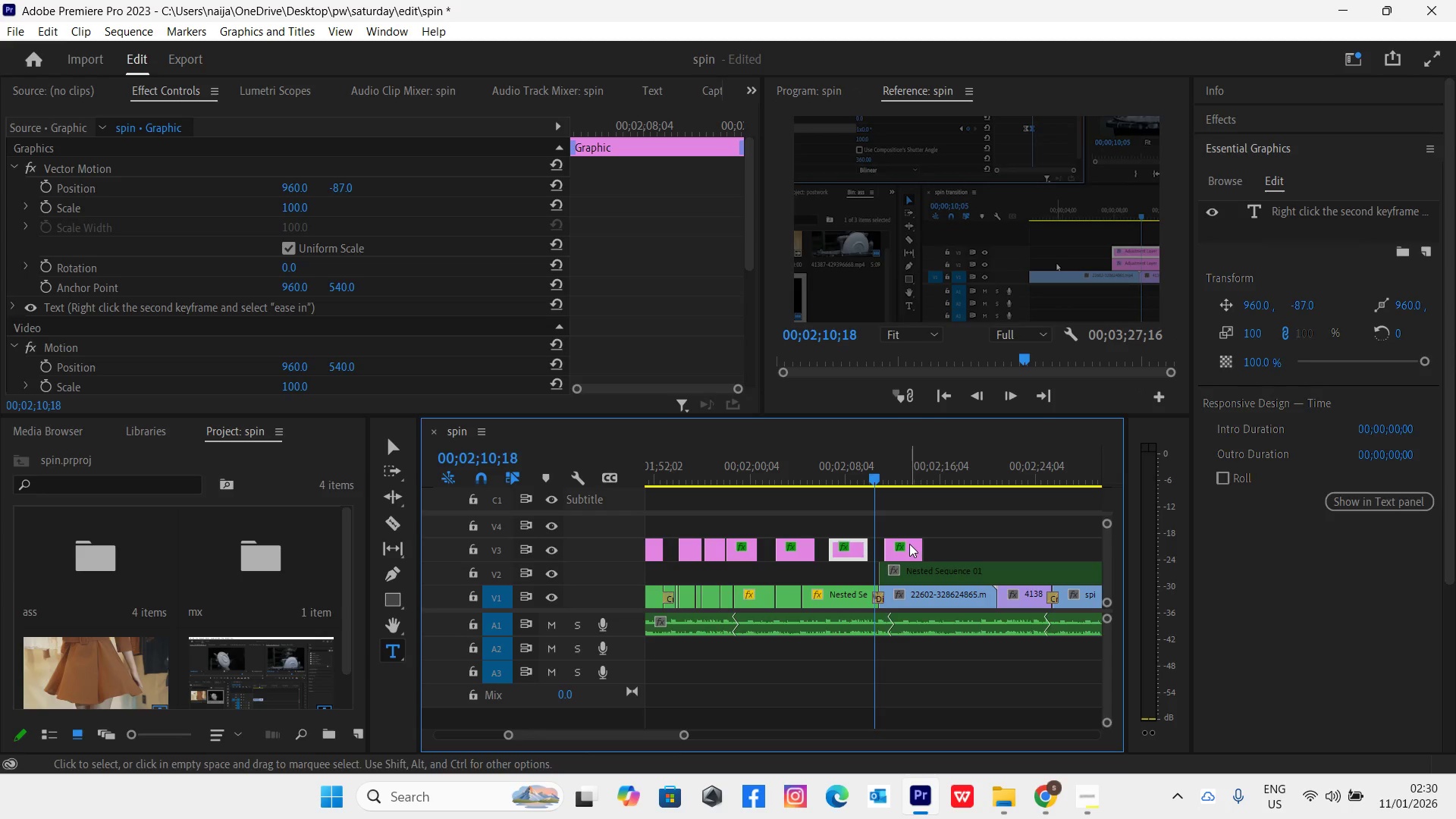 
left_click([908, 545])
 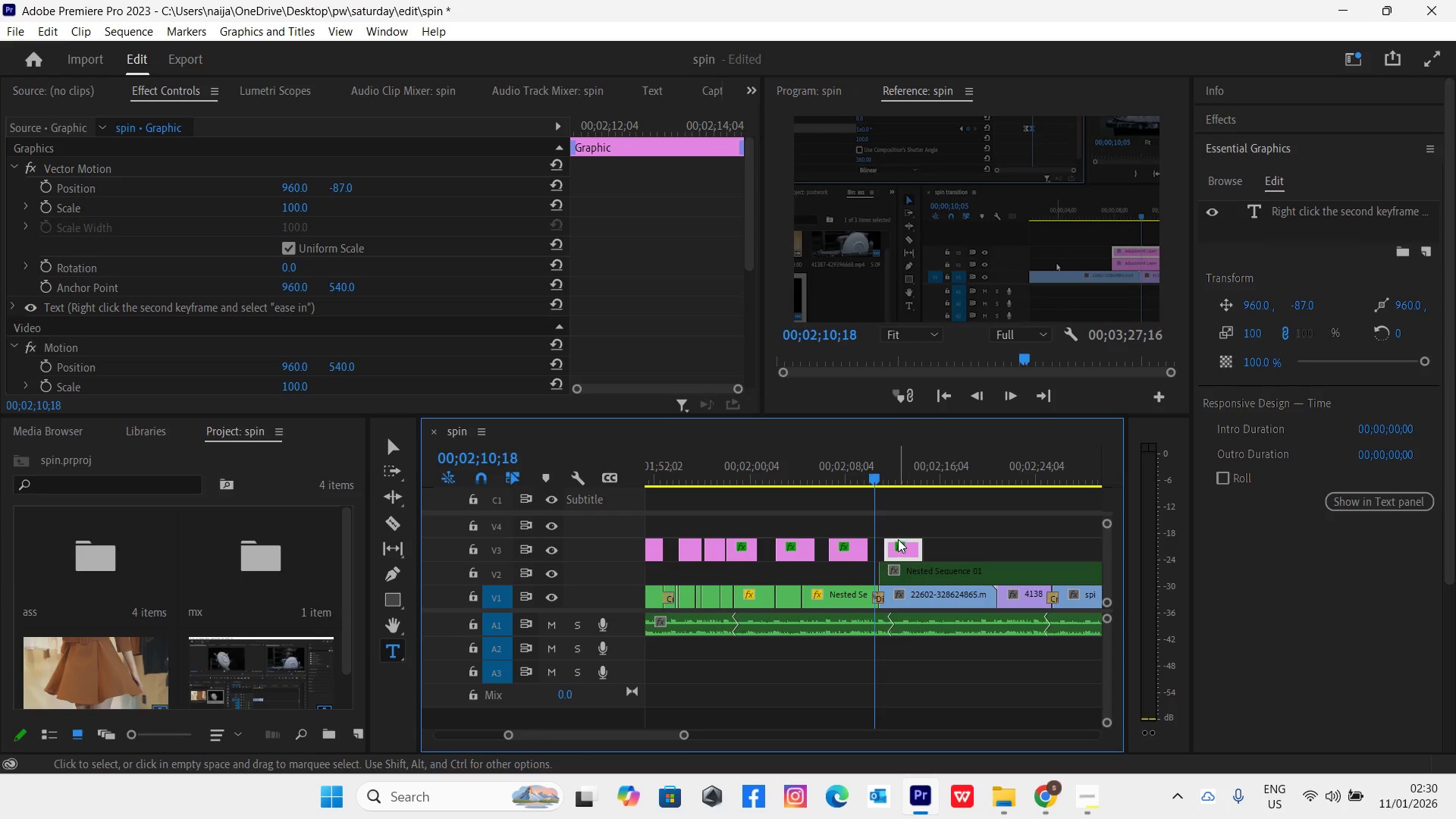 
key(Space)
 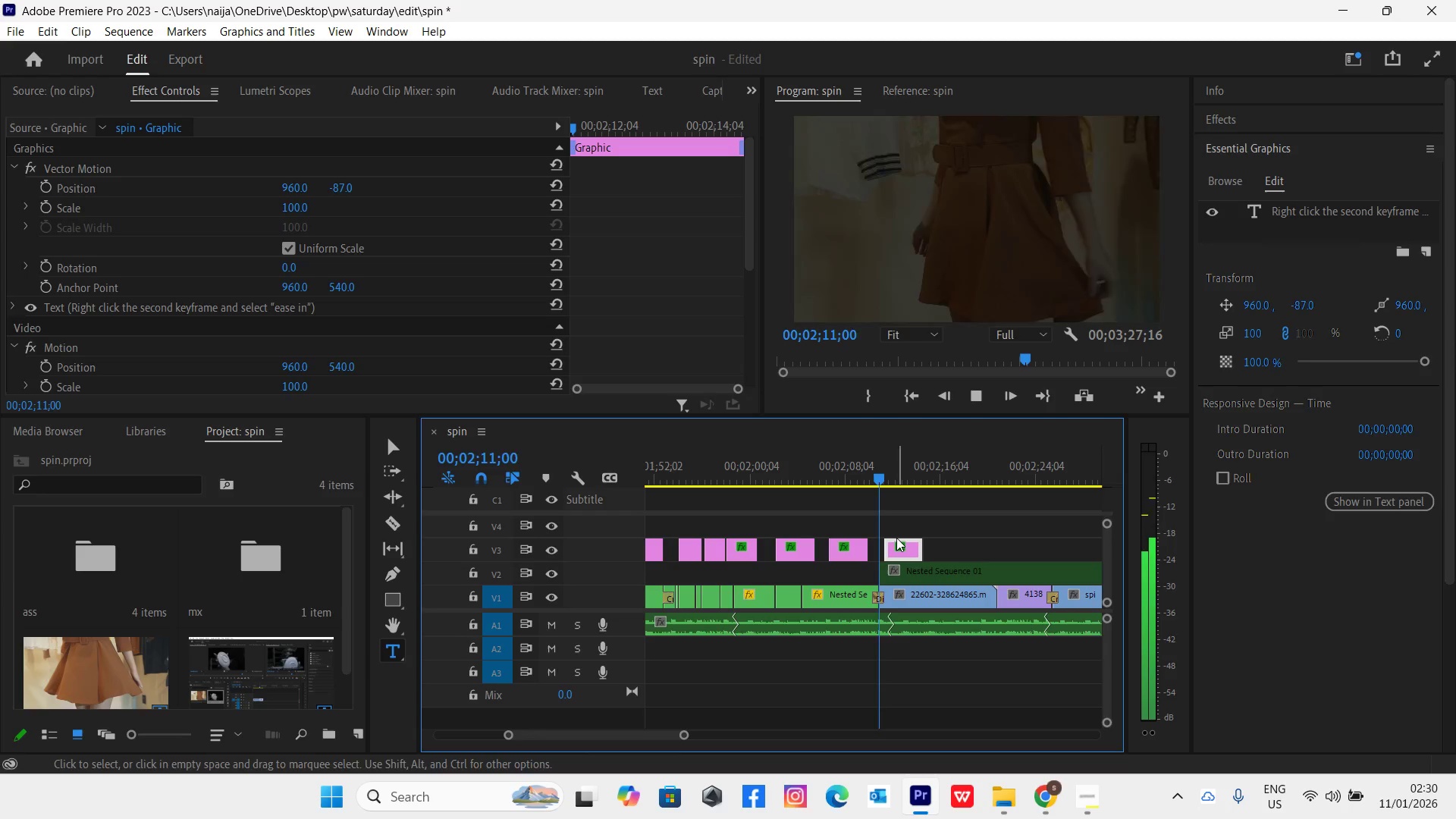 
key(Space)
 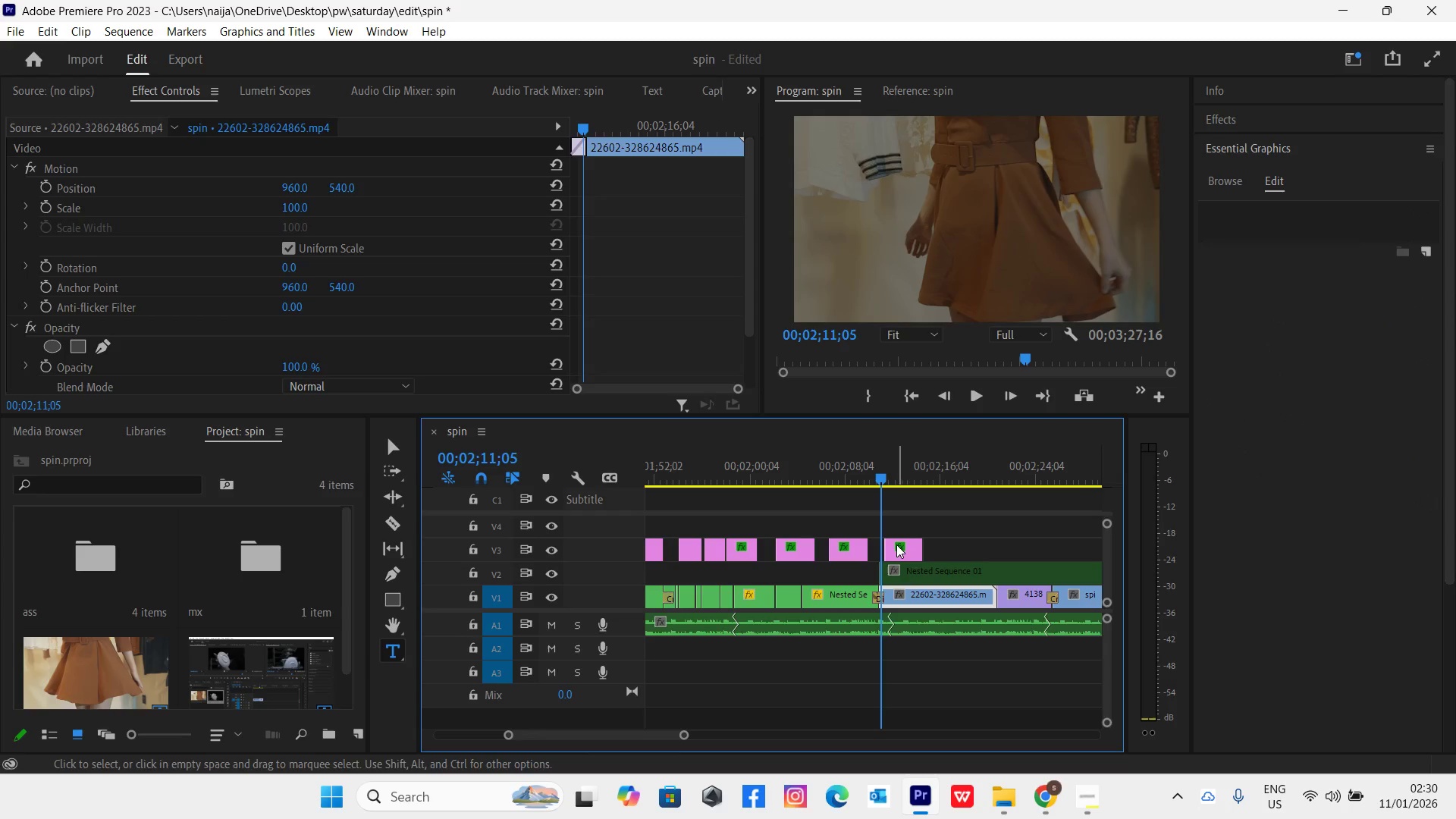 
left_click_drag(start_coordinate=[897, 547], to_coordinate=[893, 548])
 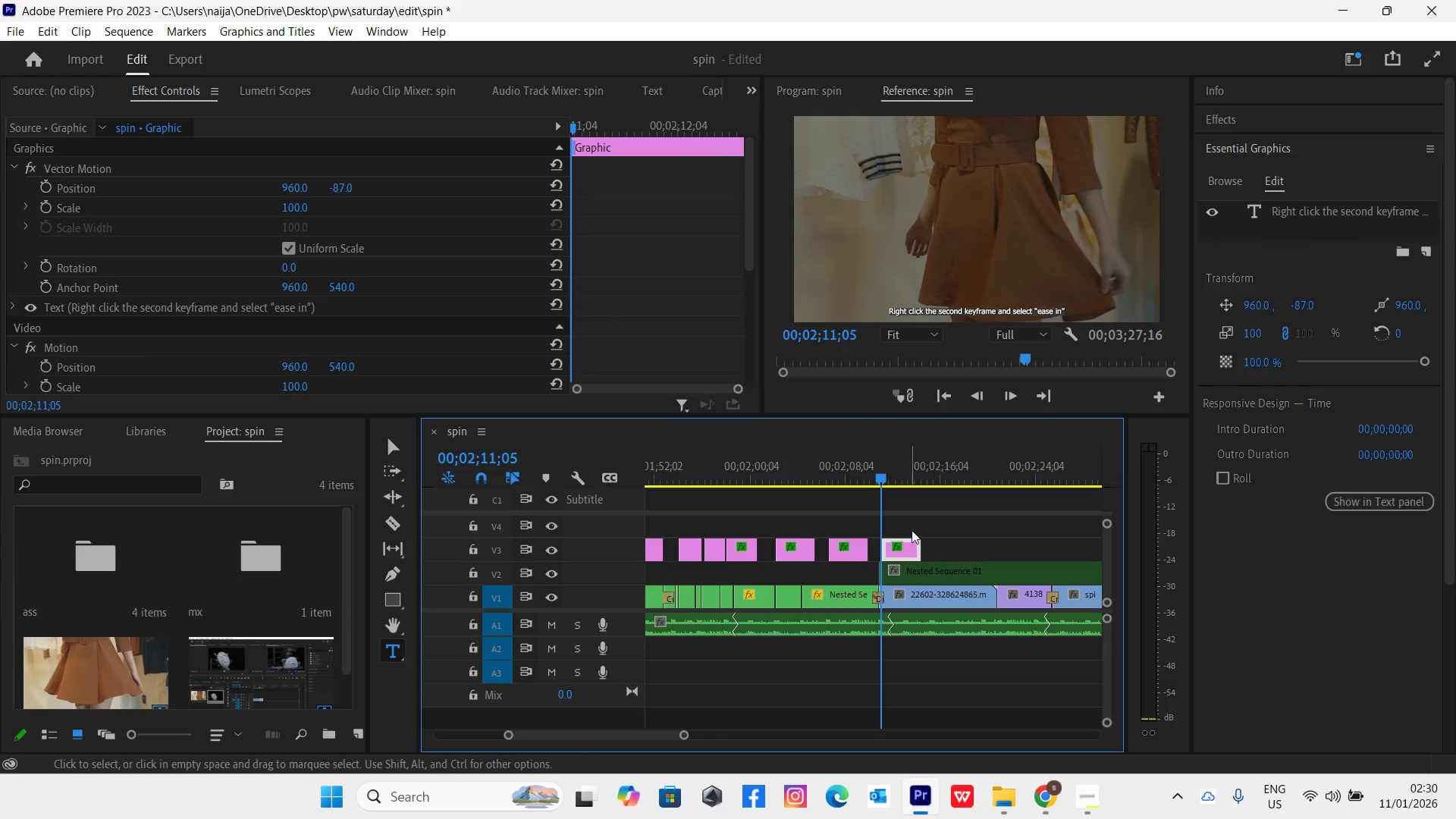 
double_click([1309, 215])
 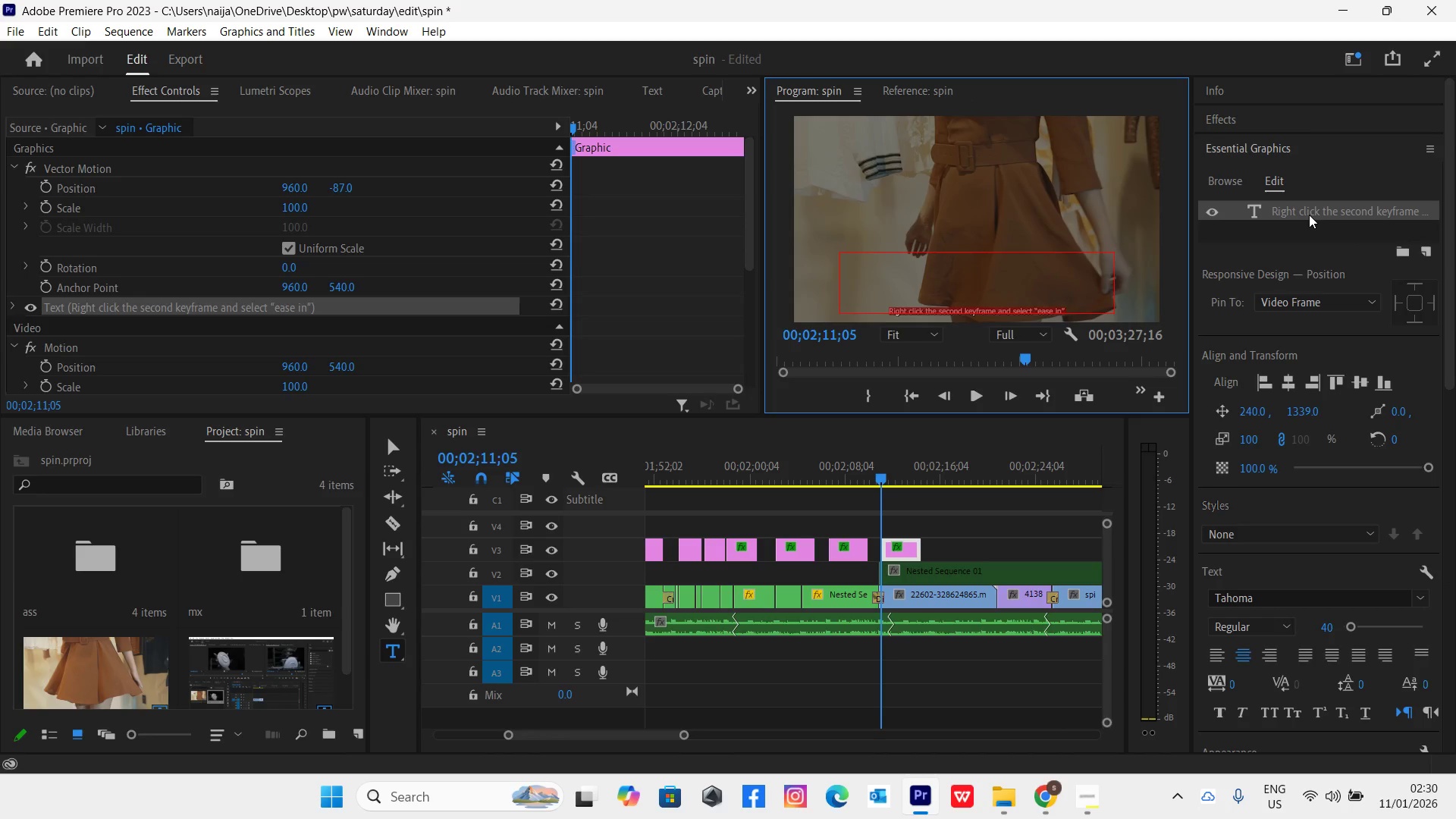 
type(BEFORE)
 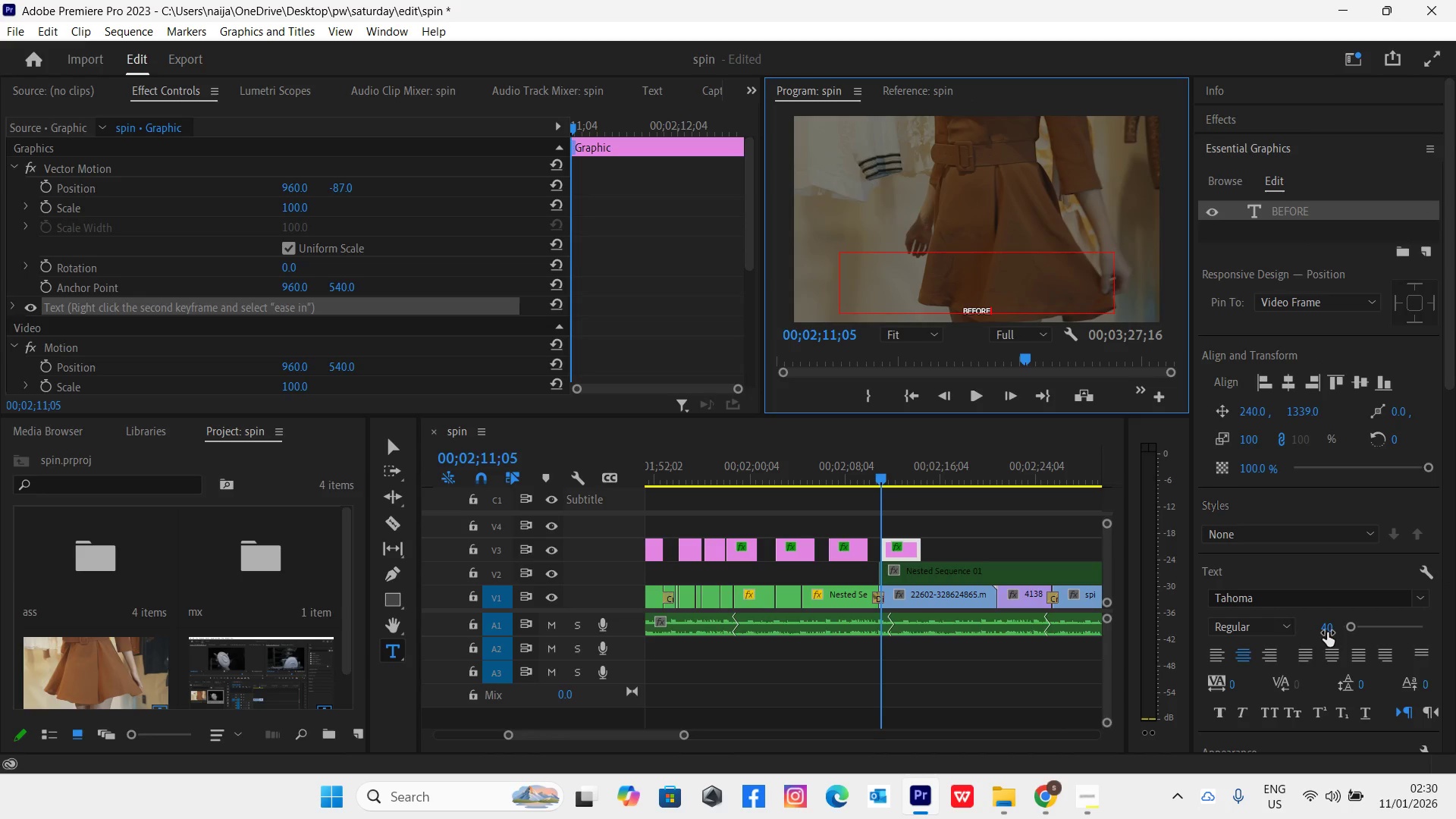 
wait(5.31)
 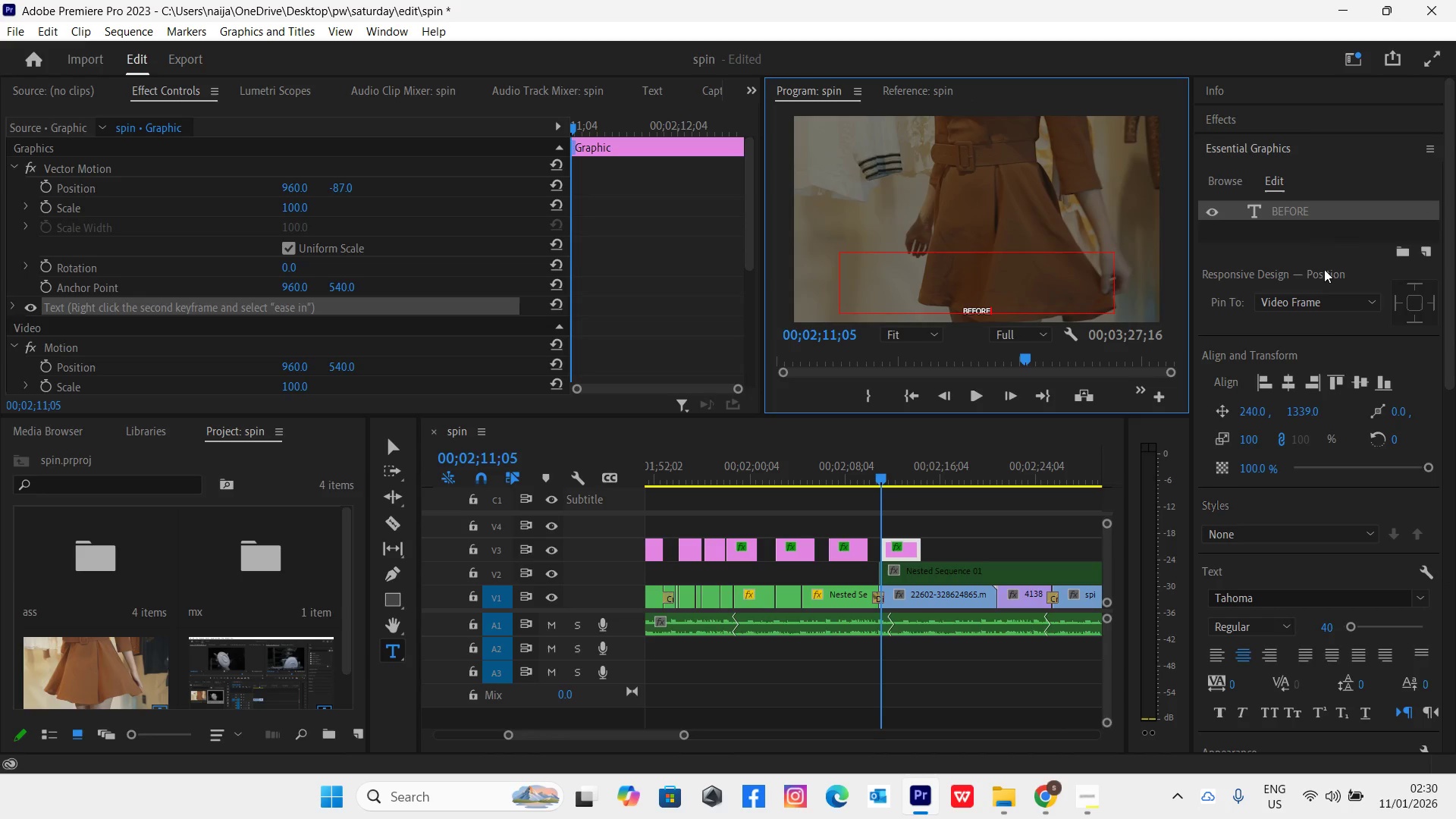 
double_click([1281, 209])
 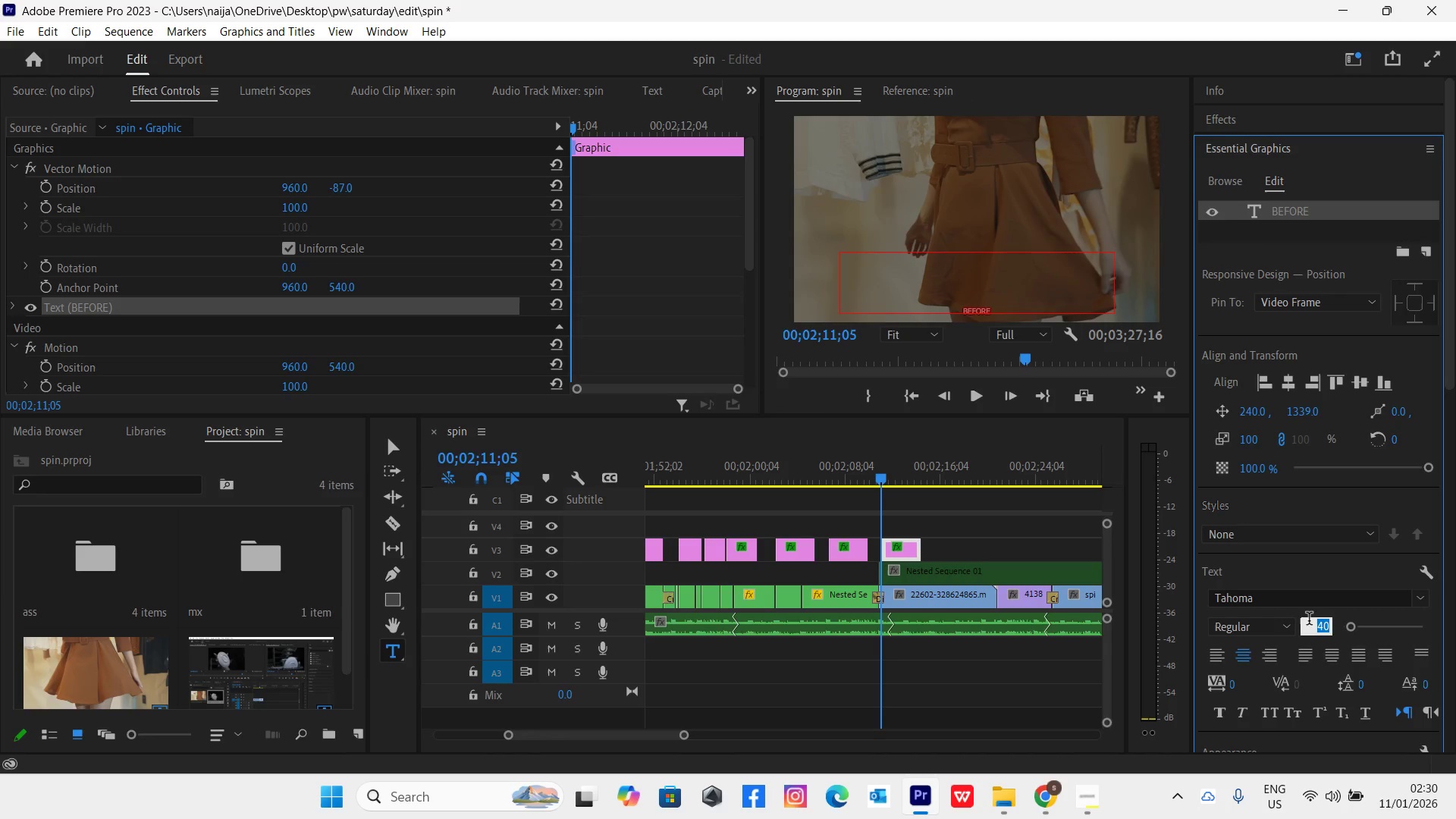 
type(70)
 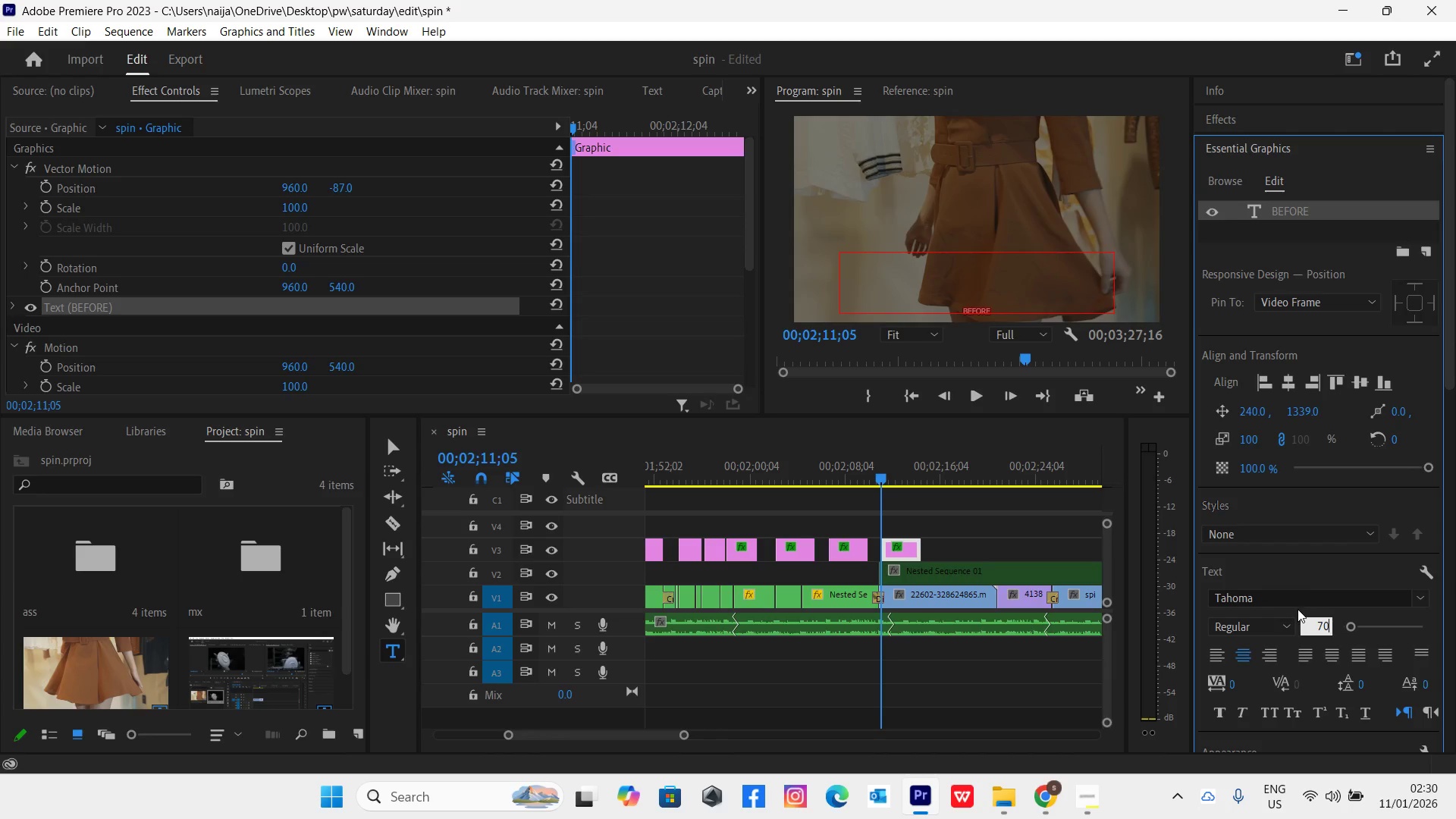 
key(Enter)
 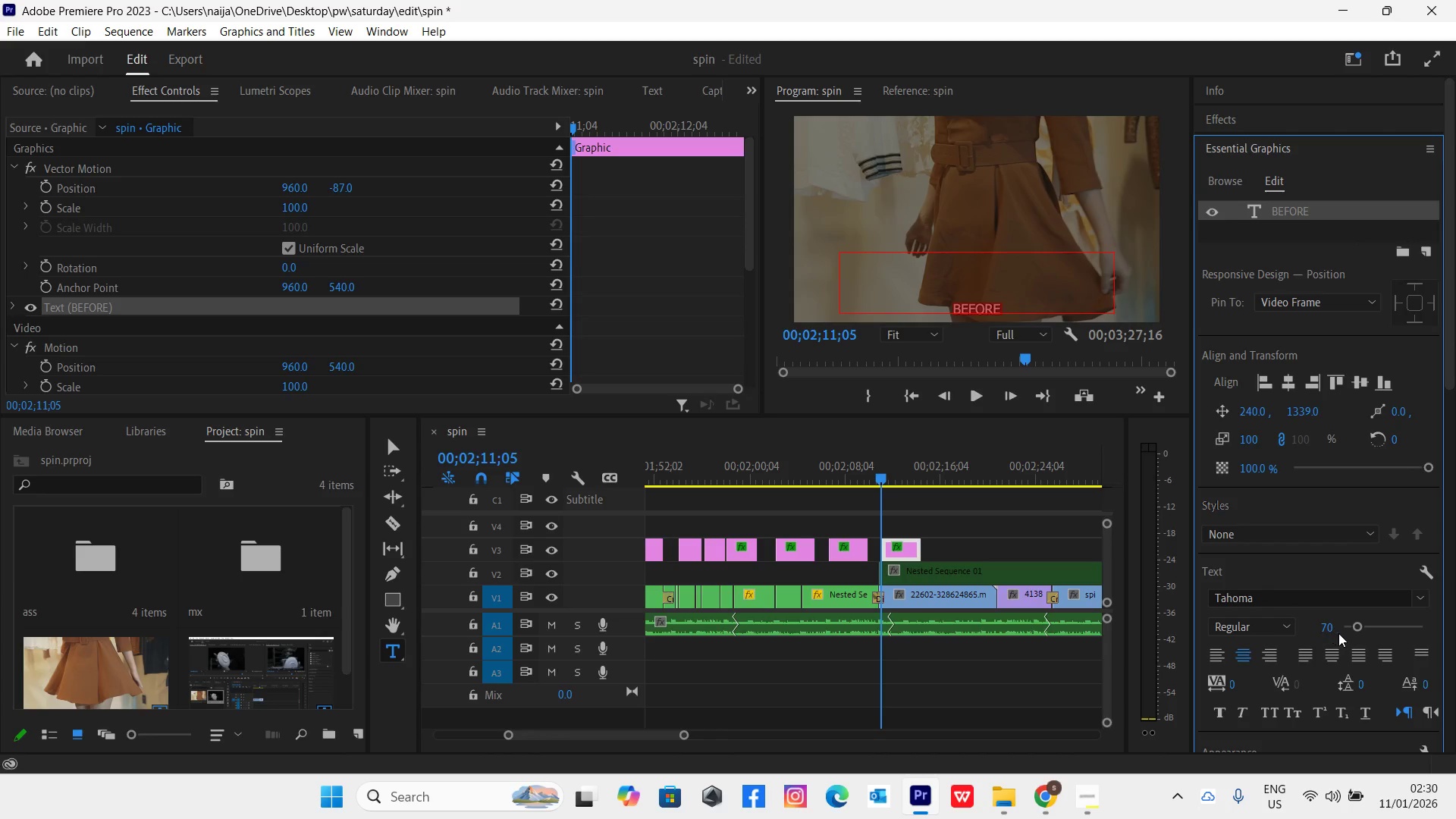 
left_click([1330, 626])
 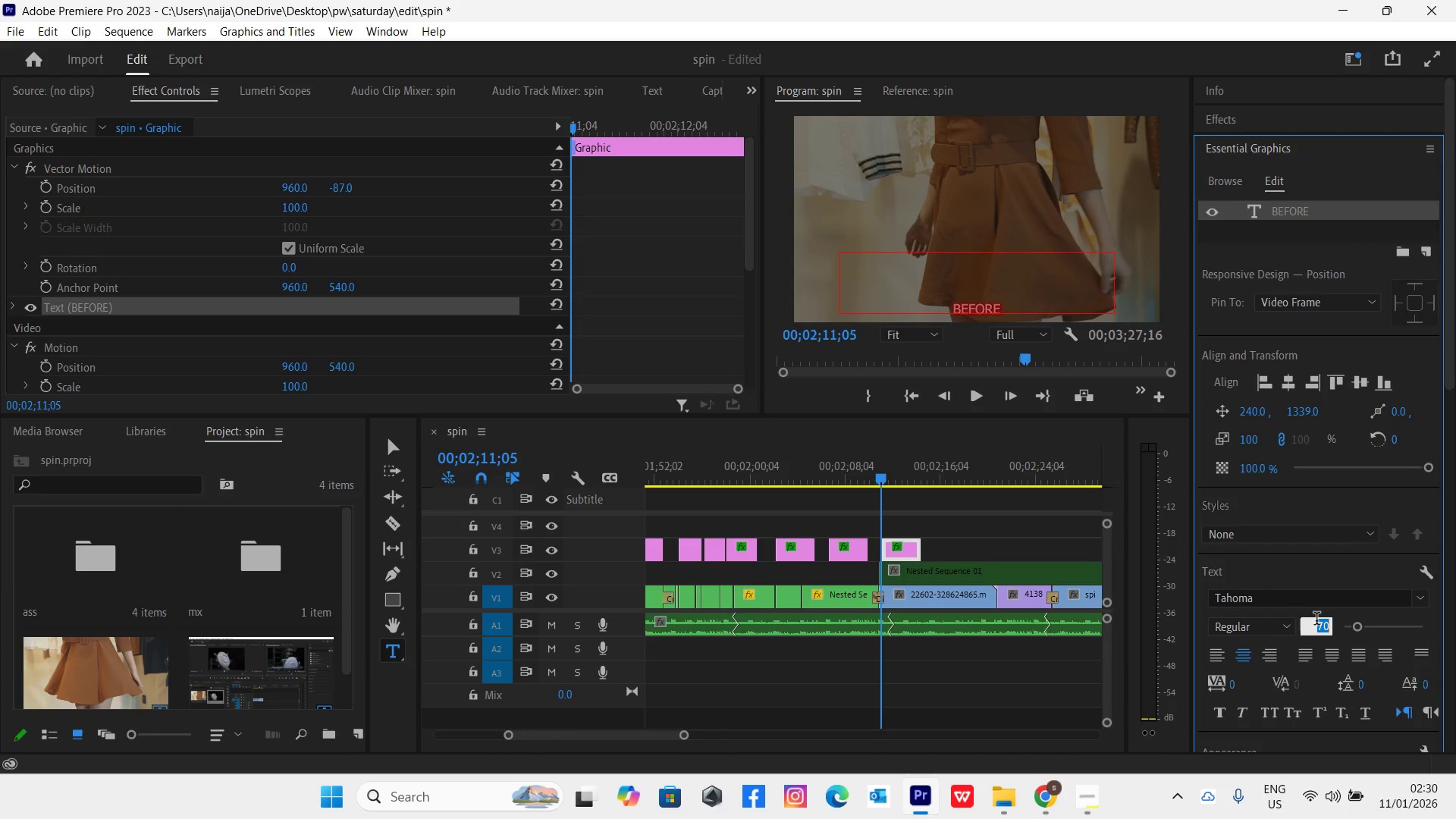 
type(10)
 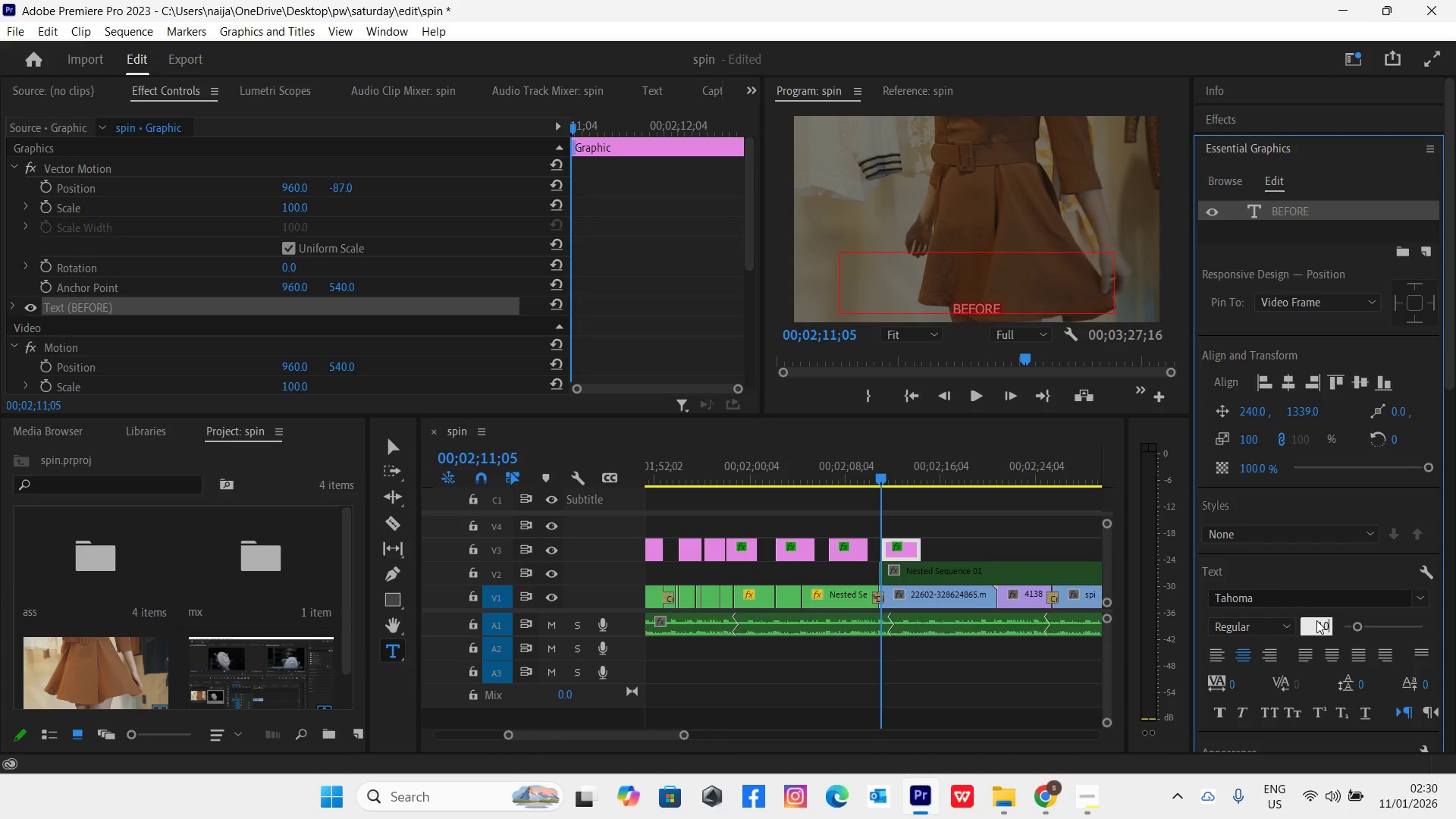 
key(0)
 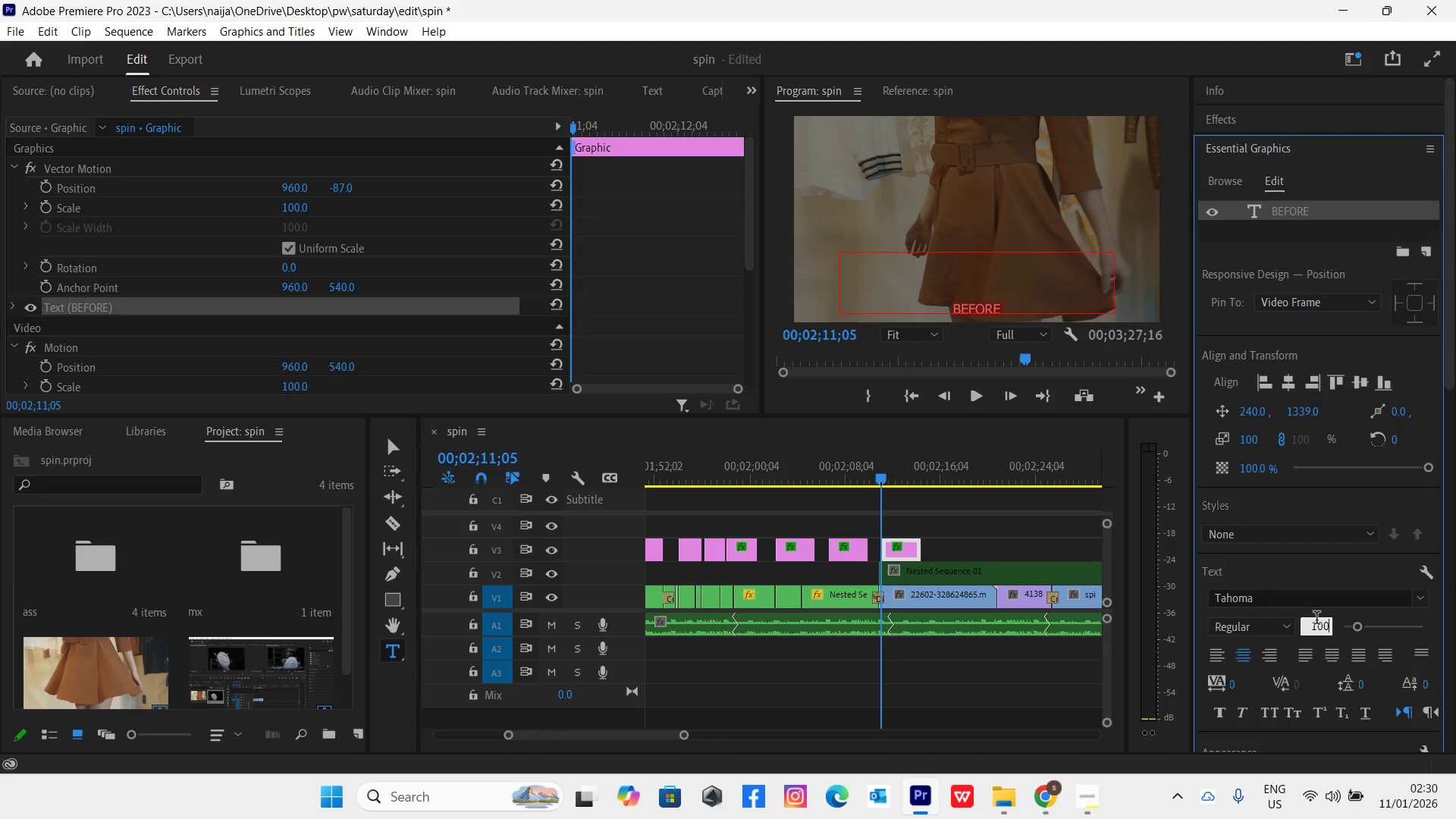 
key(Enter)